 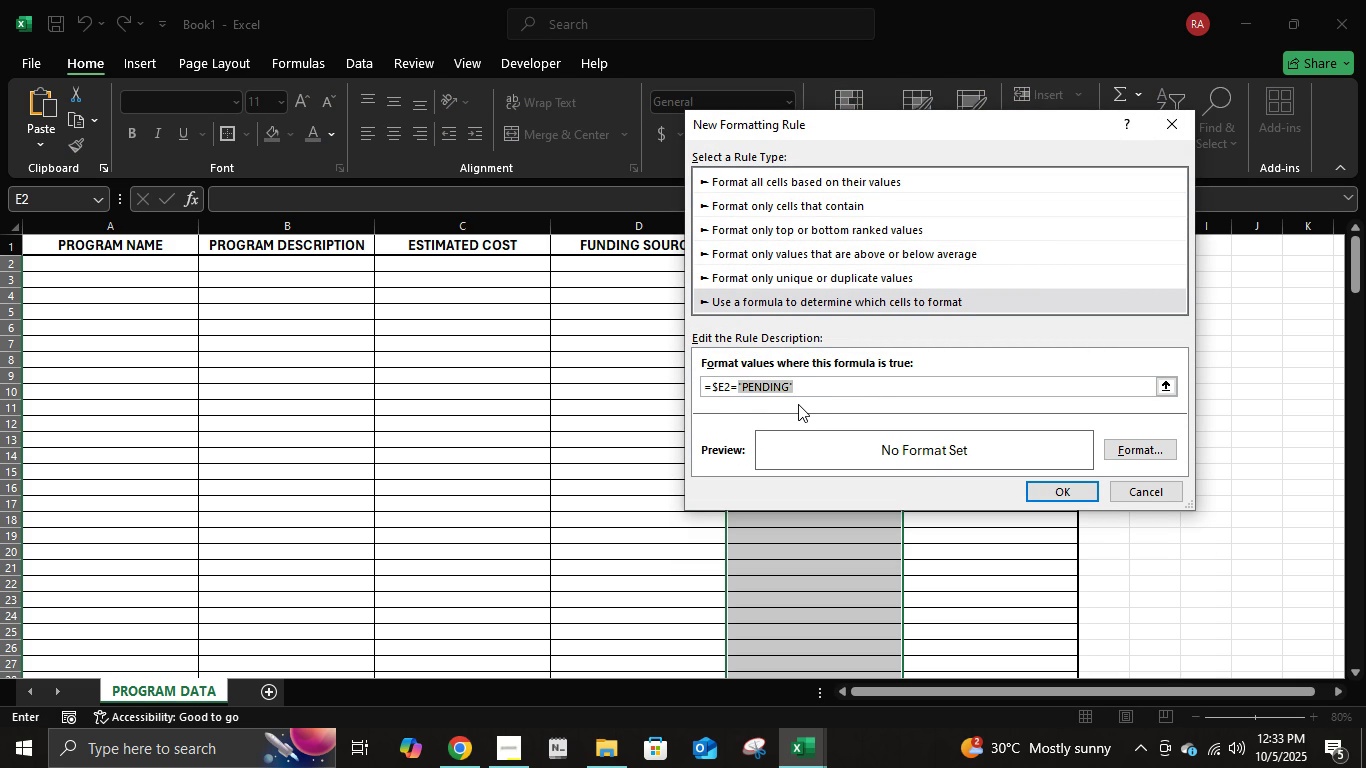 
left_click([795, 387])
 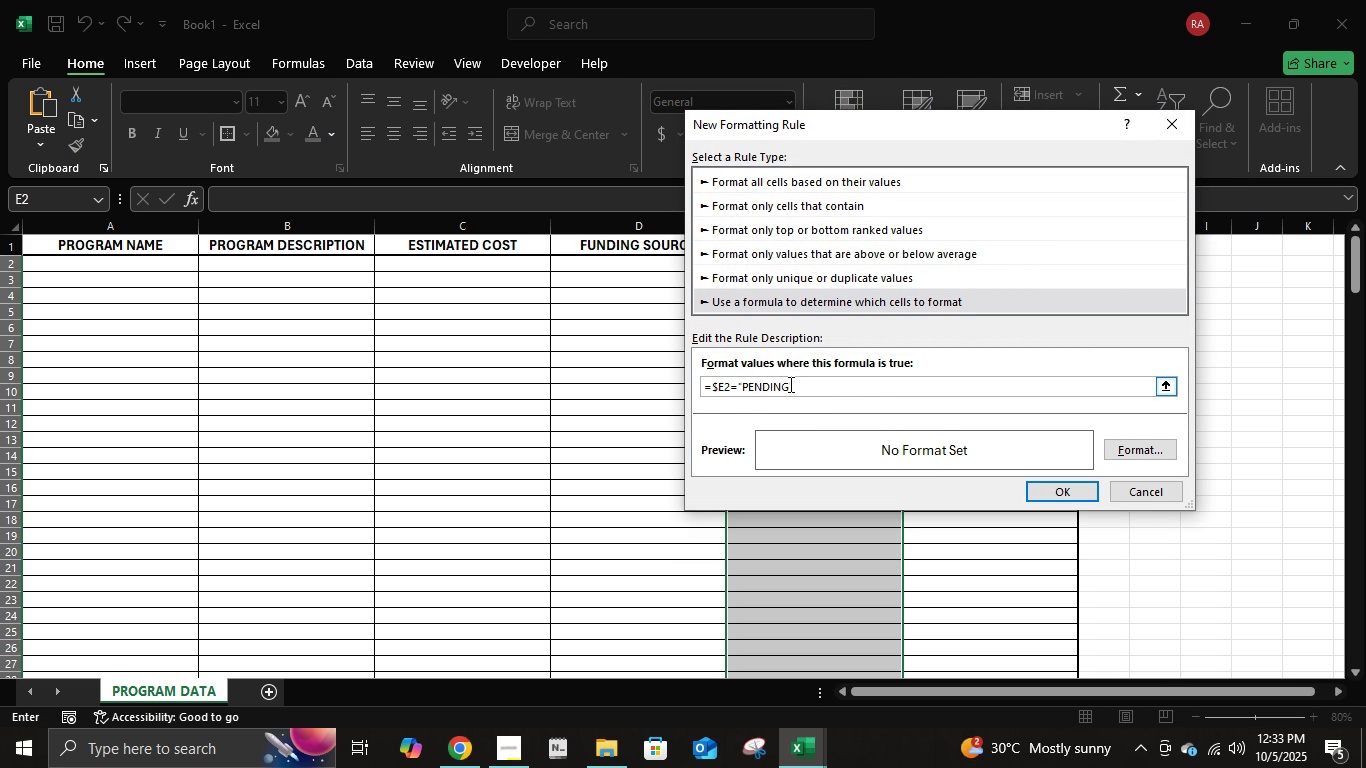 
left_click([789, 384])
 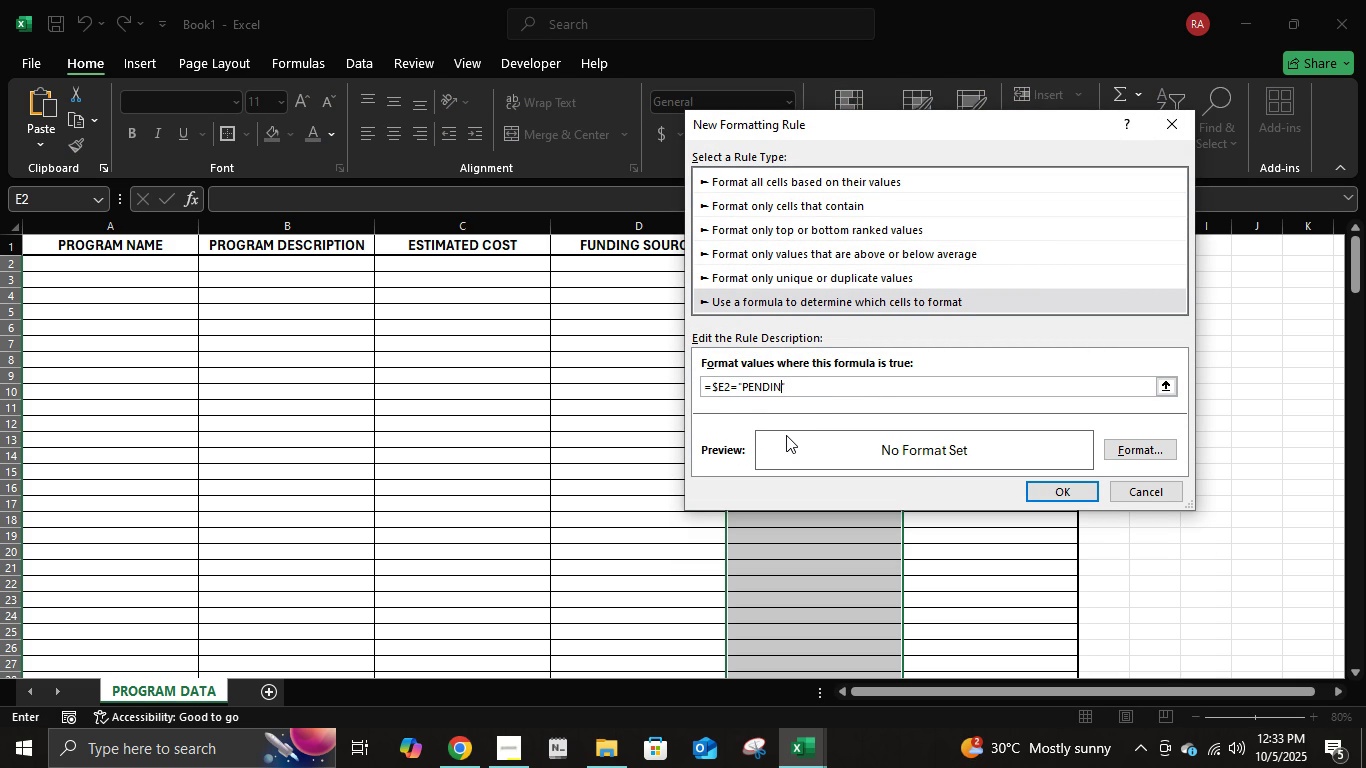 
key(Backspace)
key(Backspace)
key(Backspace)
key(Backspace)
key(Backspace)
key(Backspace)
key(Backspace)
type(MEDIU,M[Insert])
key(Backspace)
key(Backspace)
type(M)
 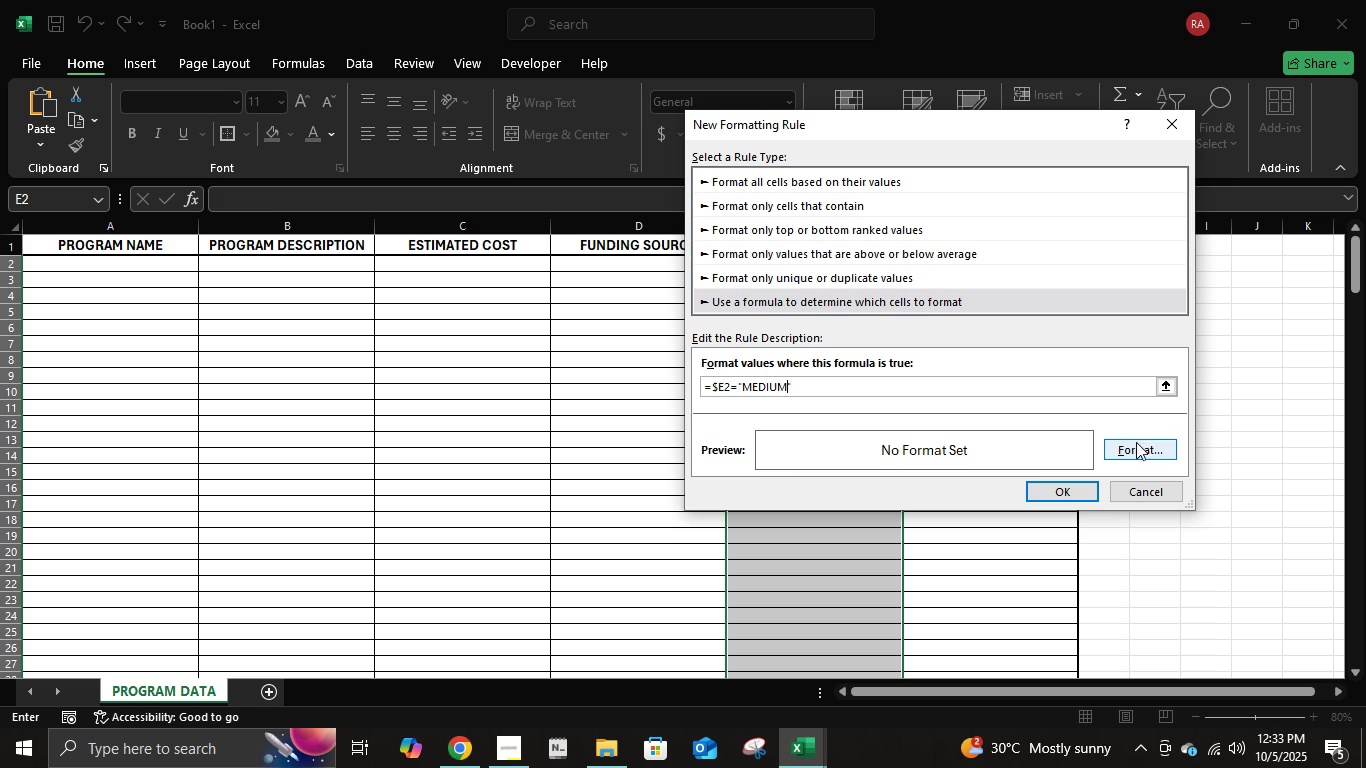 
left_click([1141, 439])
 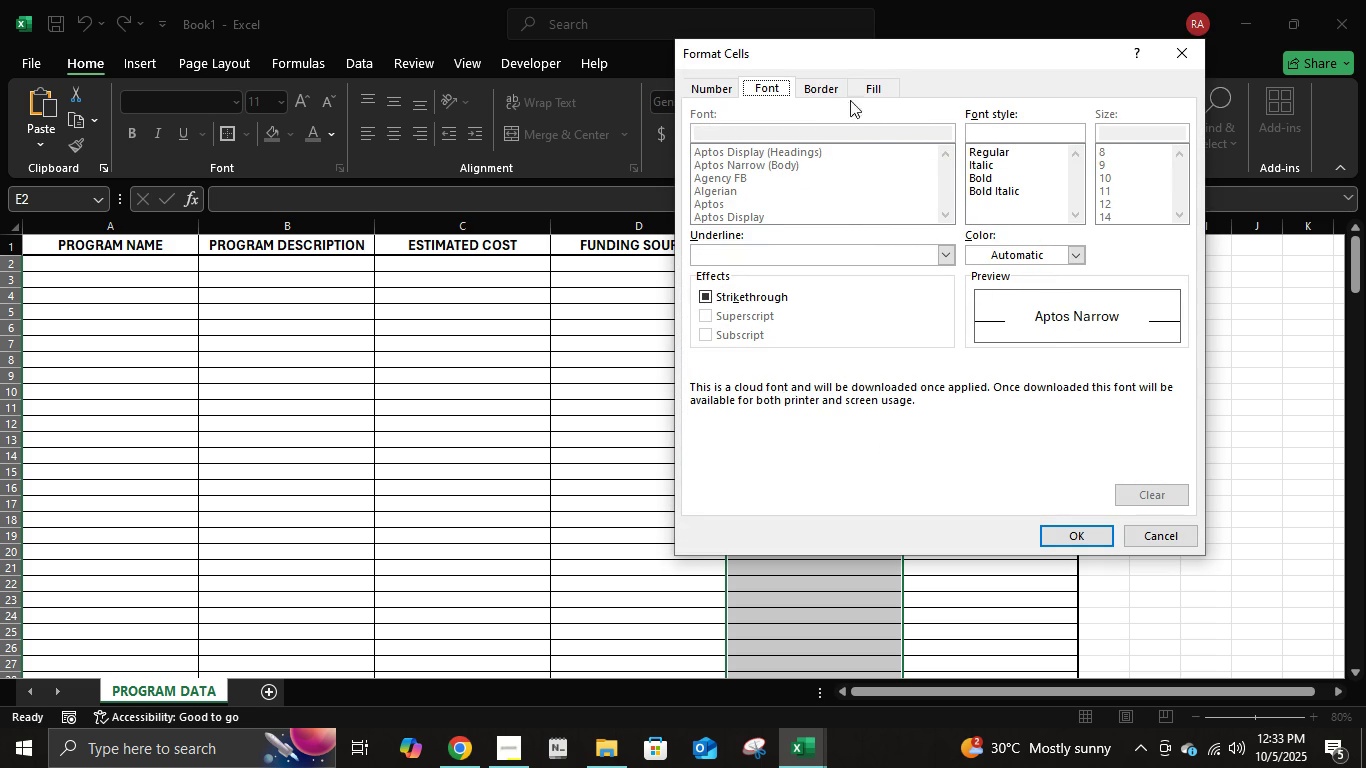 
left_click([829, 92])
 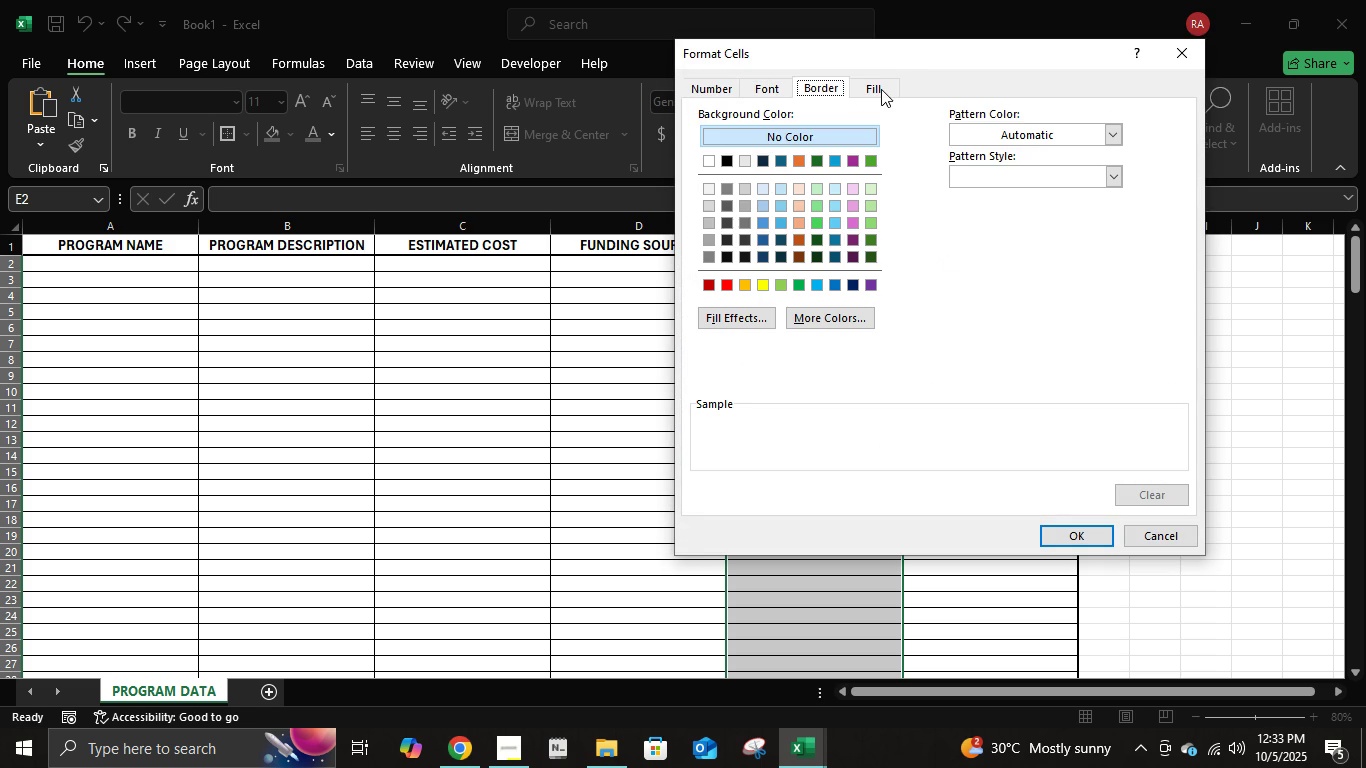 
left_click([881, 89])
 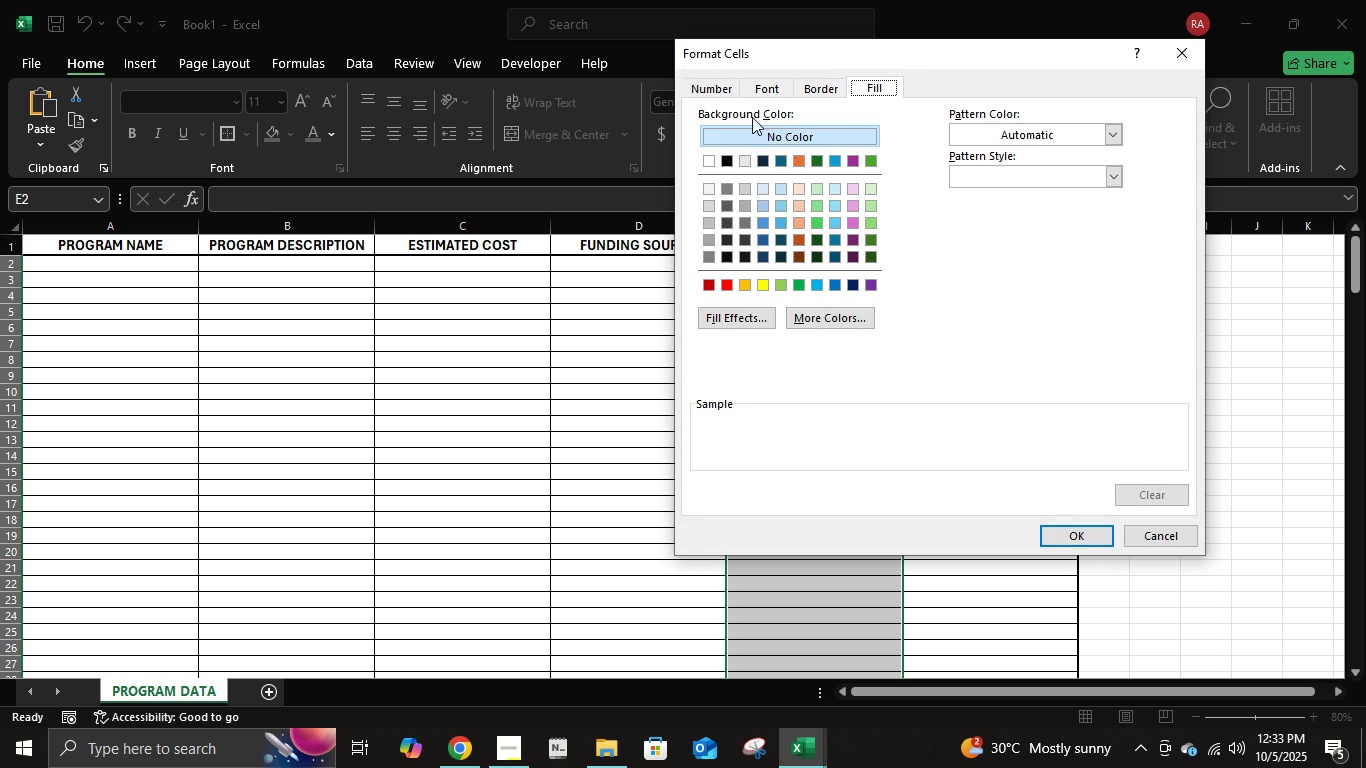 
left_click([767, 92])
 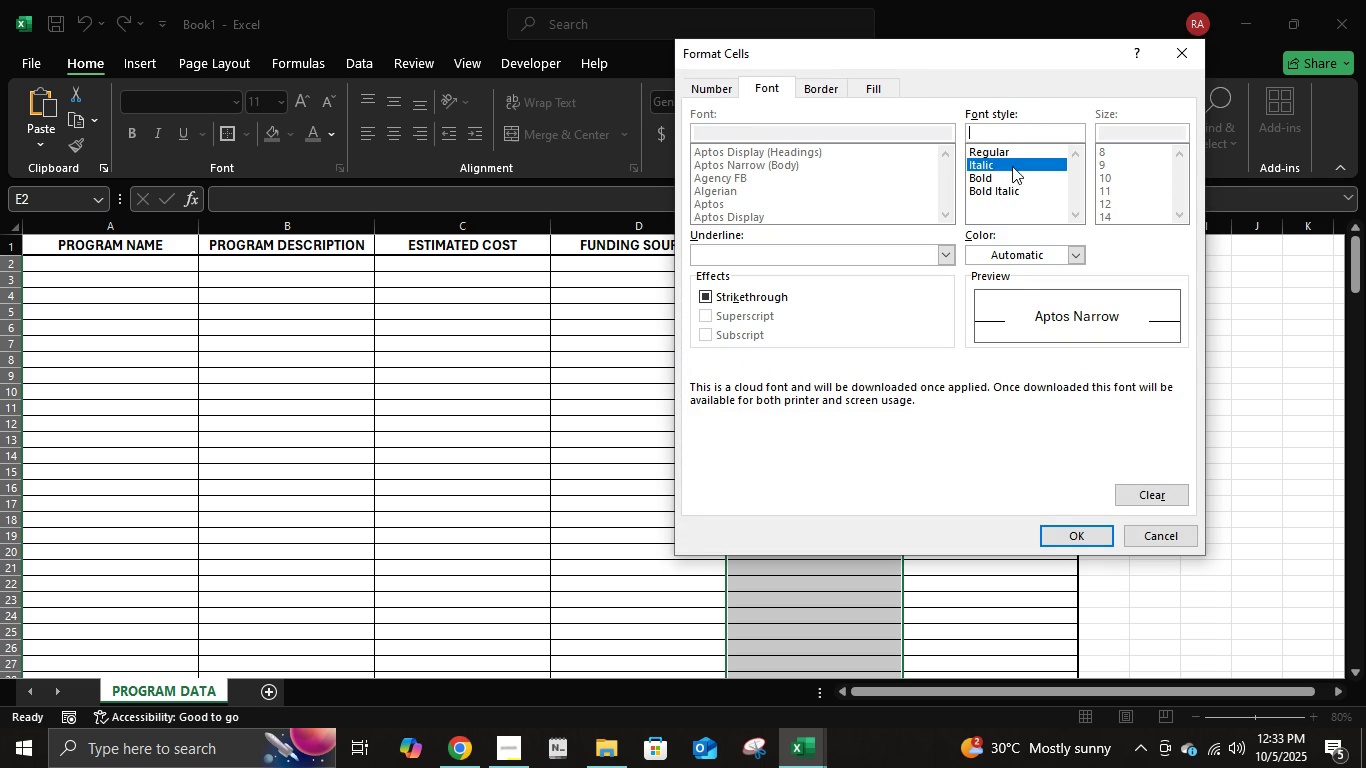 
left_click([1012, 166])
 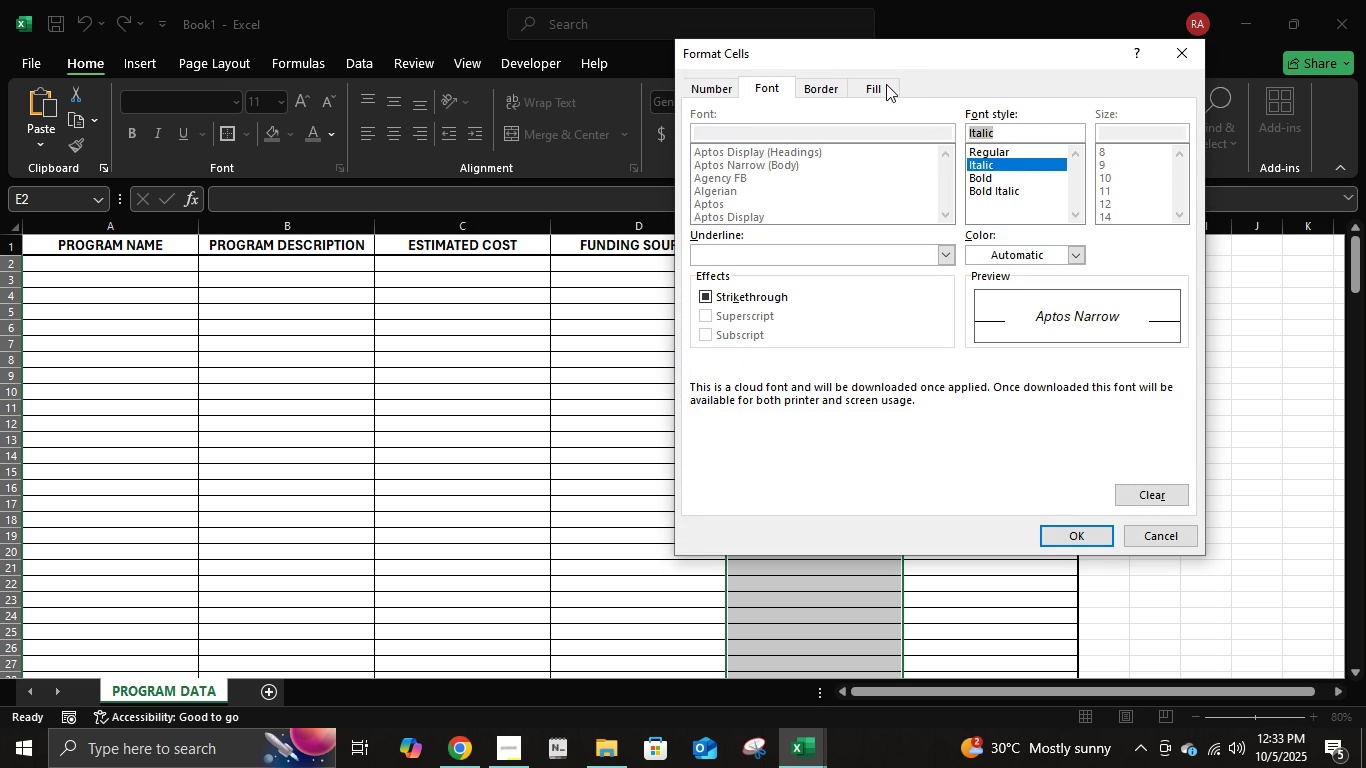 
left_click([886, 84])
 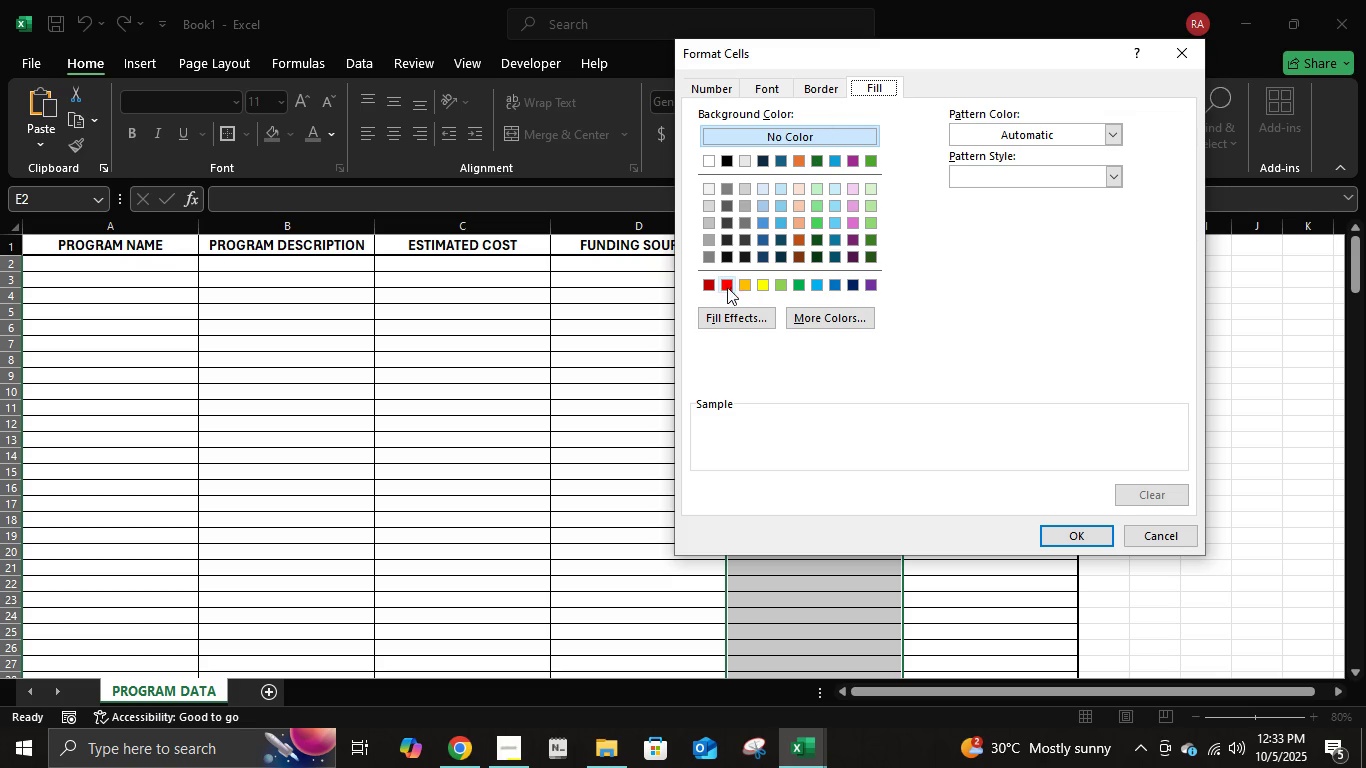 
left_click([757, 285])
 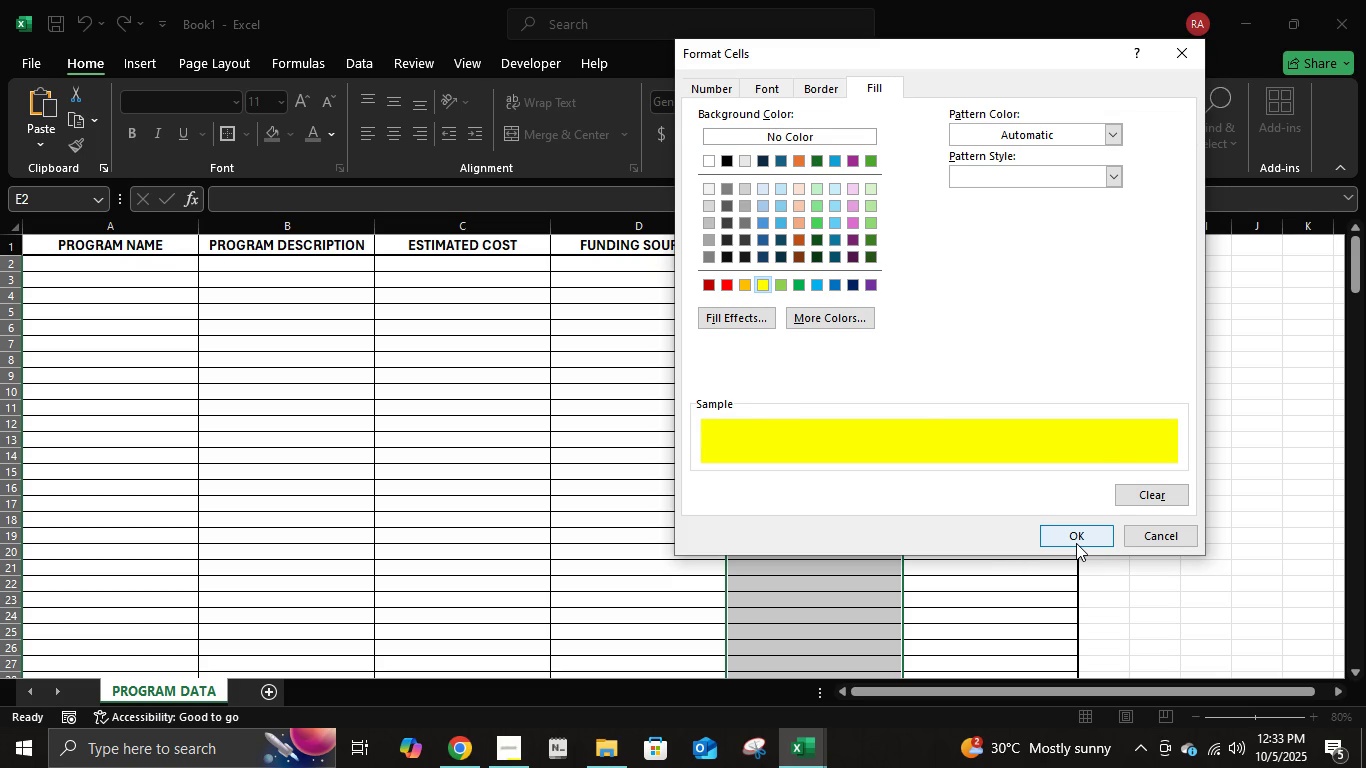 
left_click([1076, 543])
 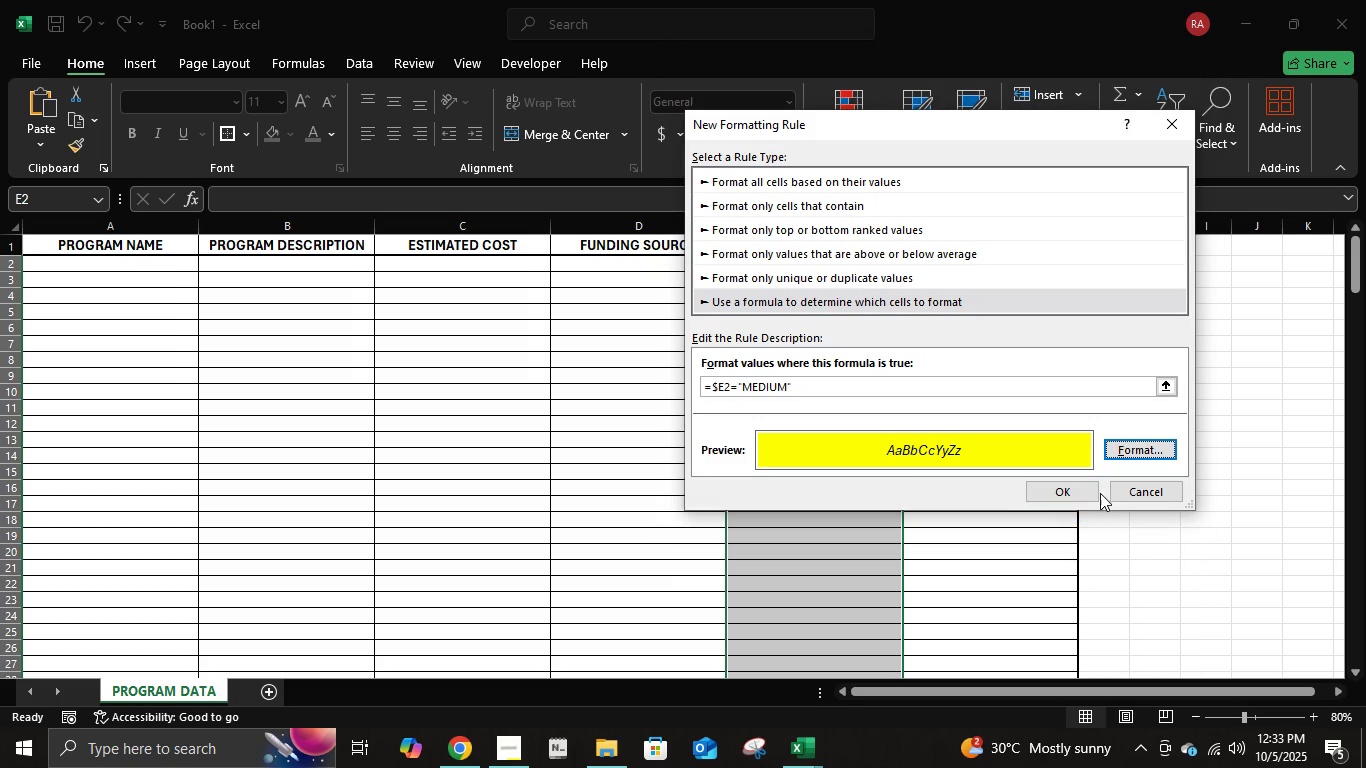 
left_click([1092, 492])
 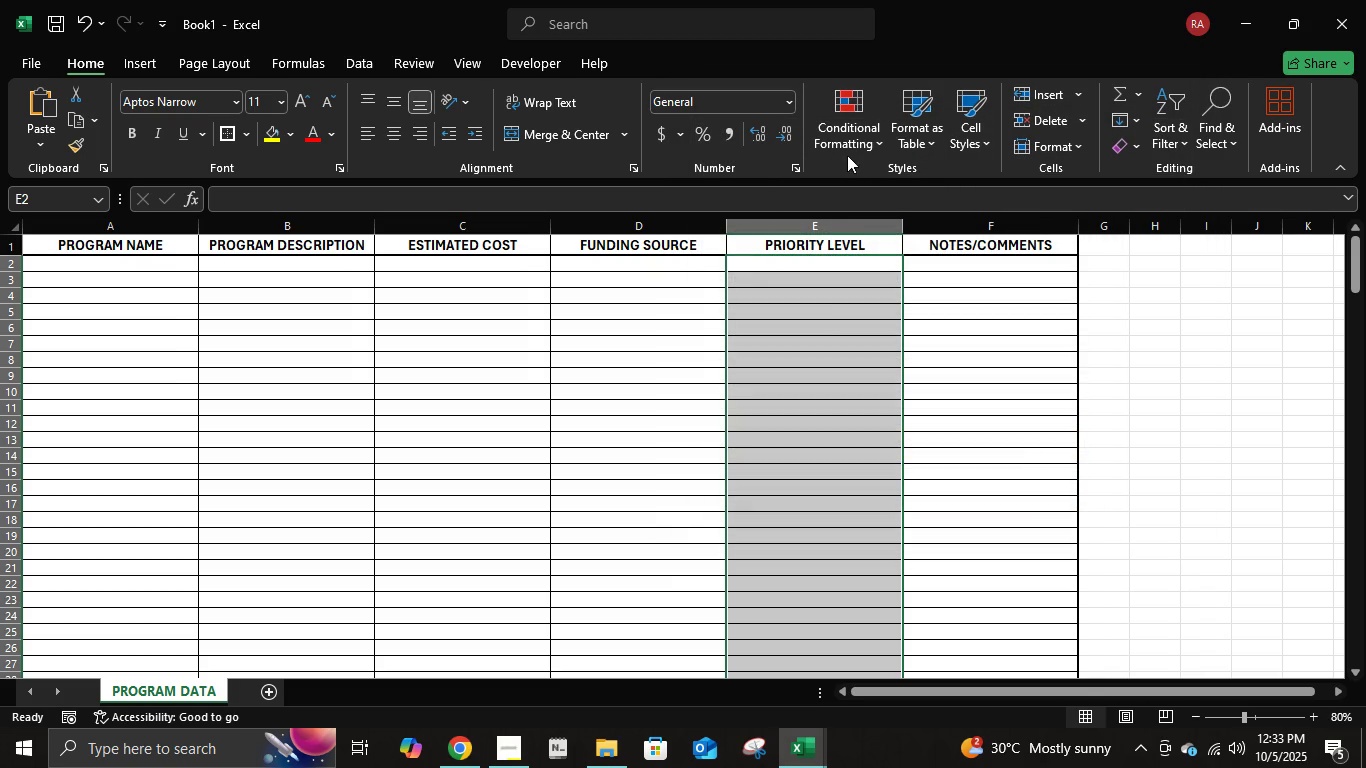 
double_click([848, 142])
 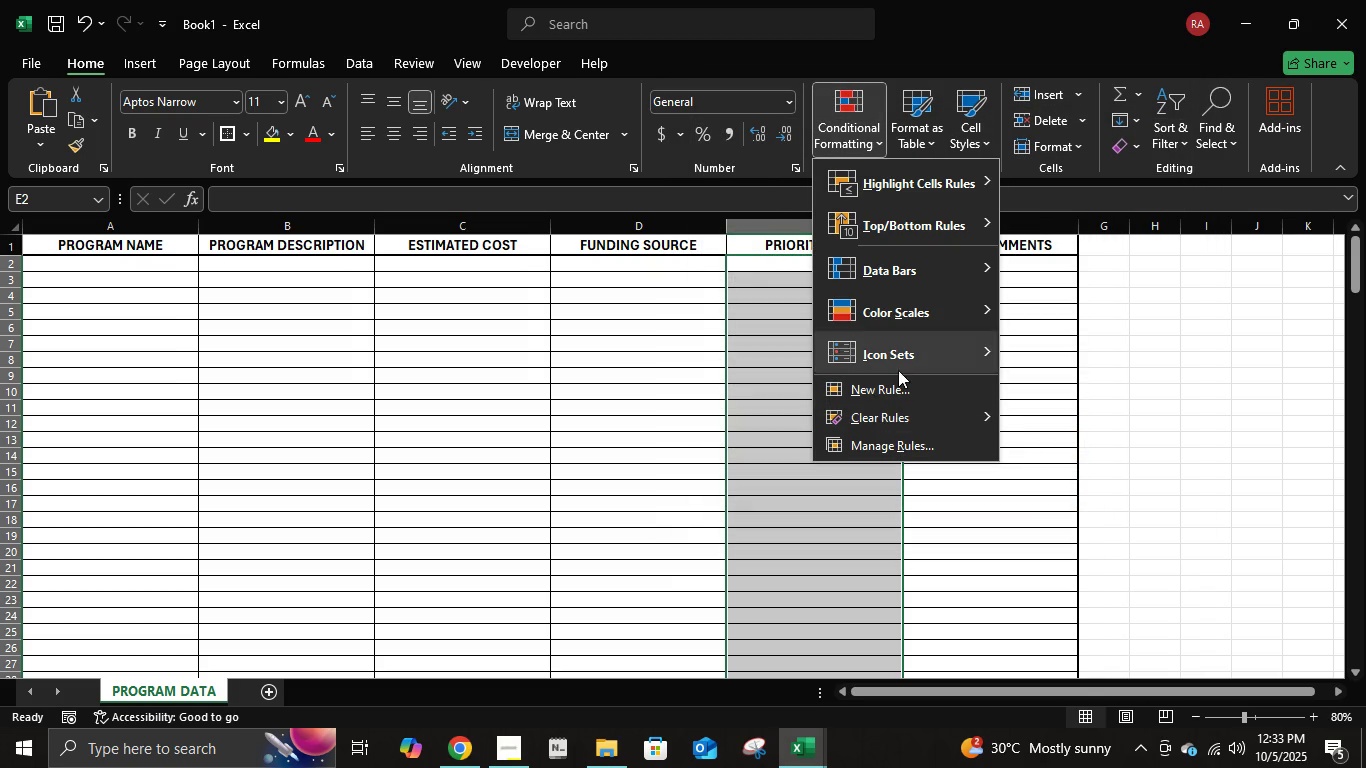 
left_click([903, 392])
 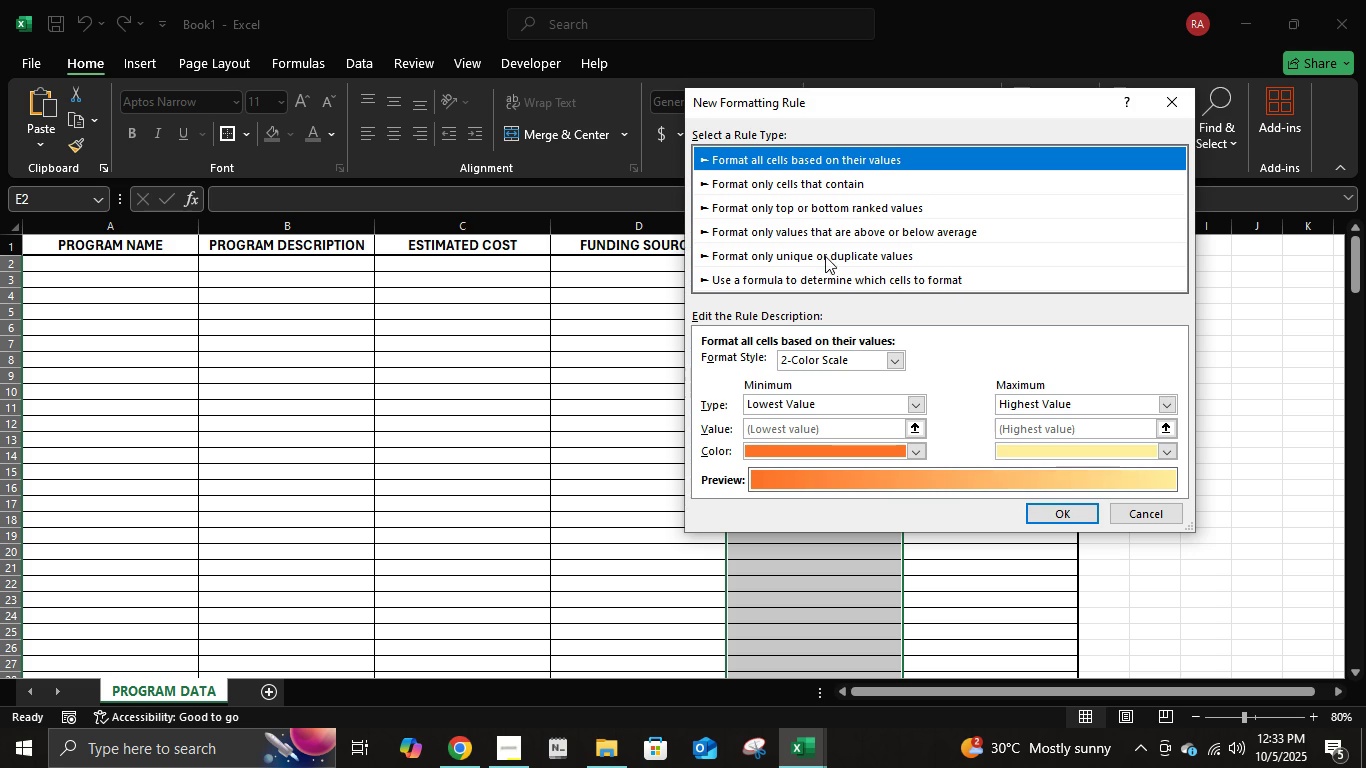 
left_click([827, 270])
 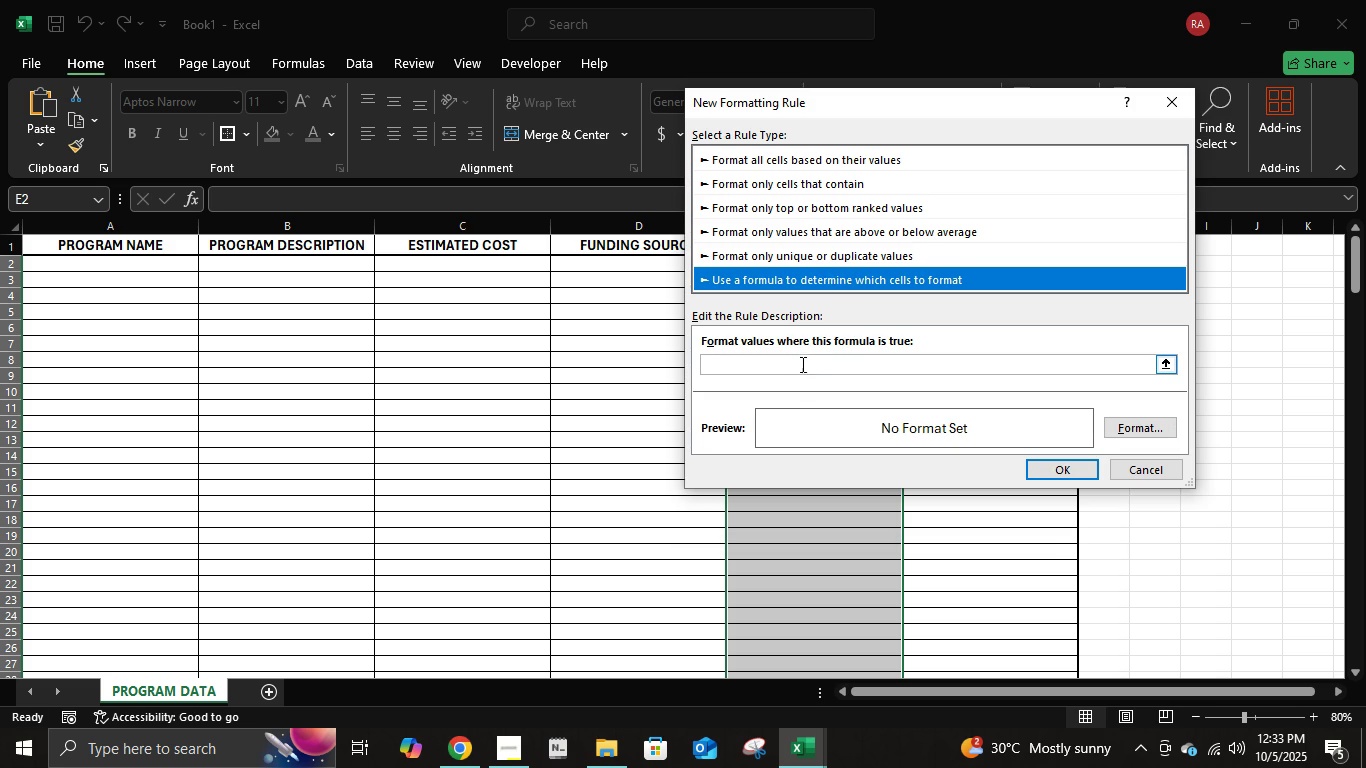 
left_click([801, 361])
 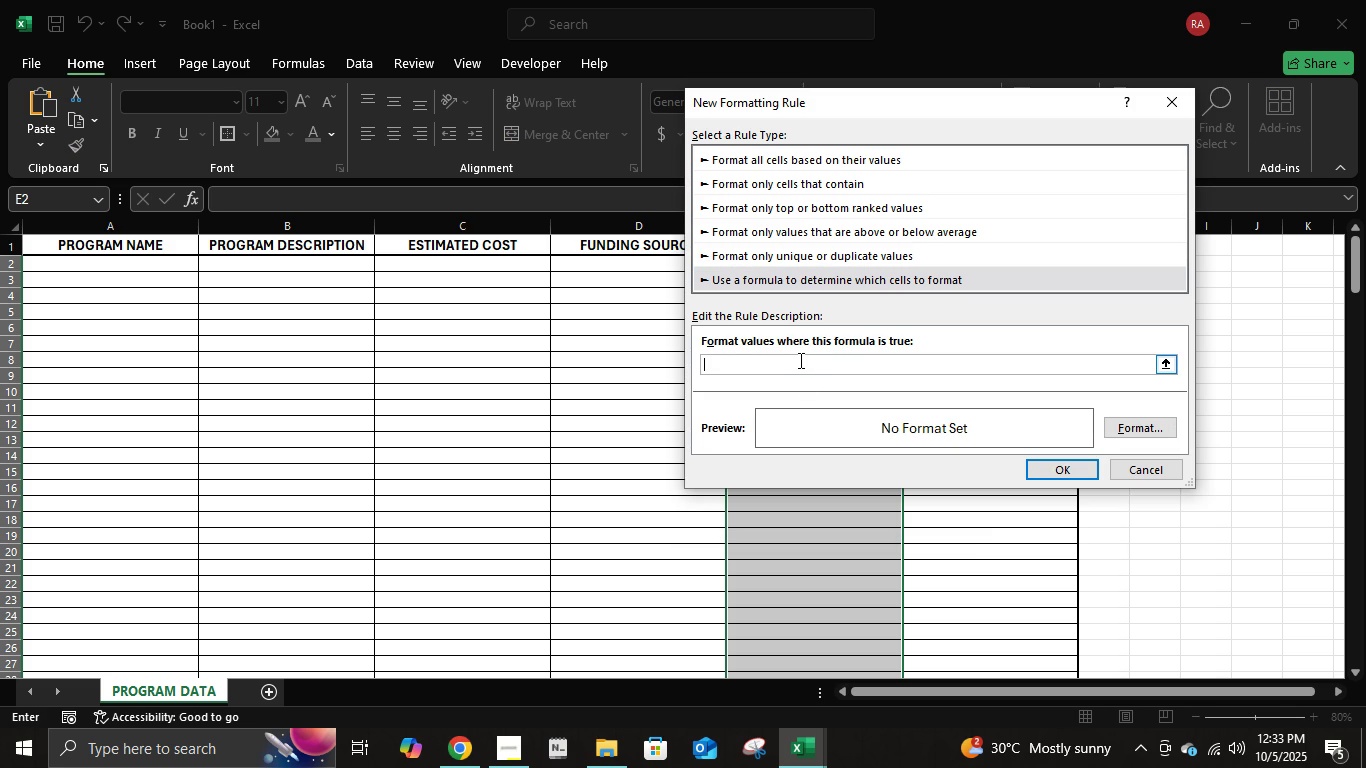 
key(Equal)